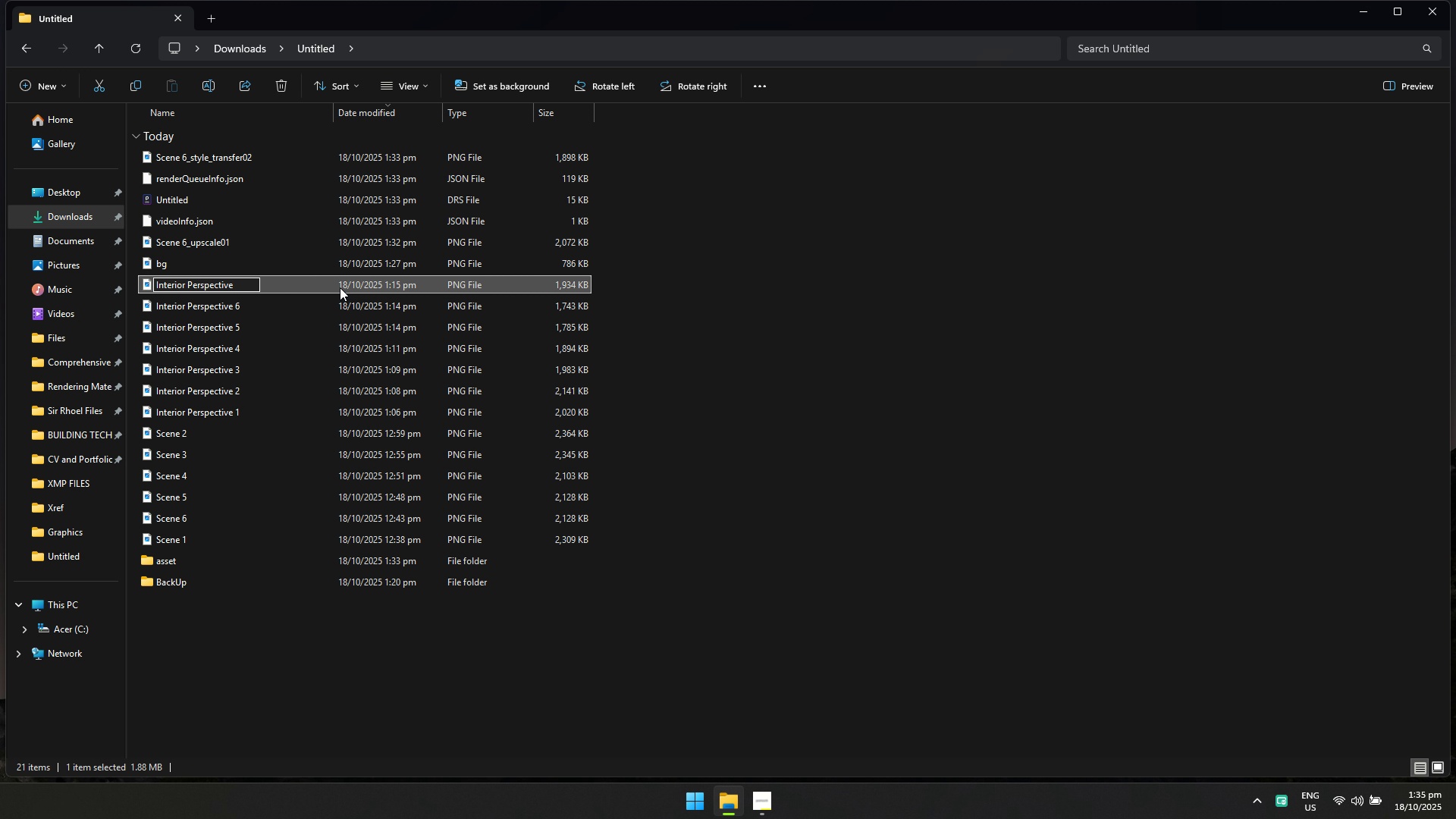 
wait(5.79)
 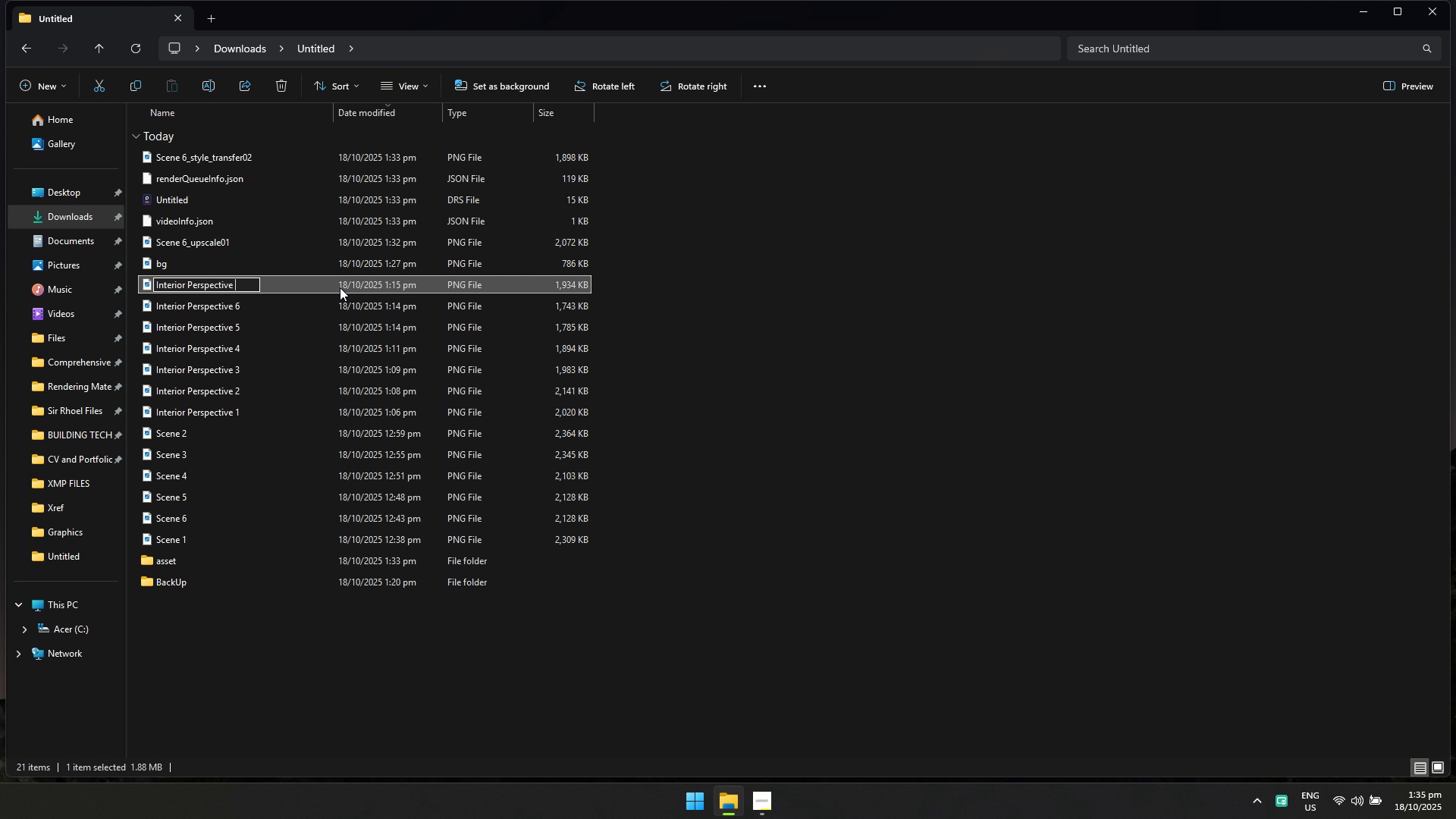 
key(7)
 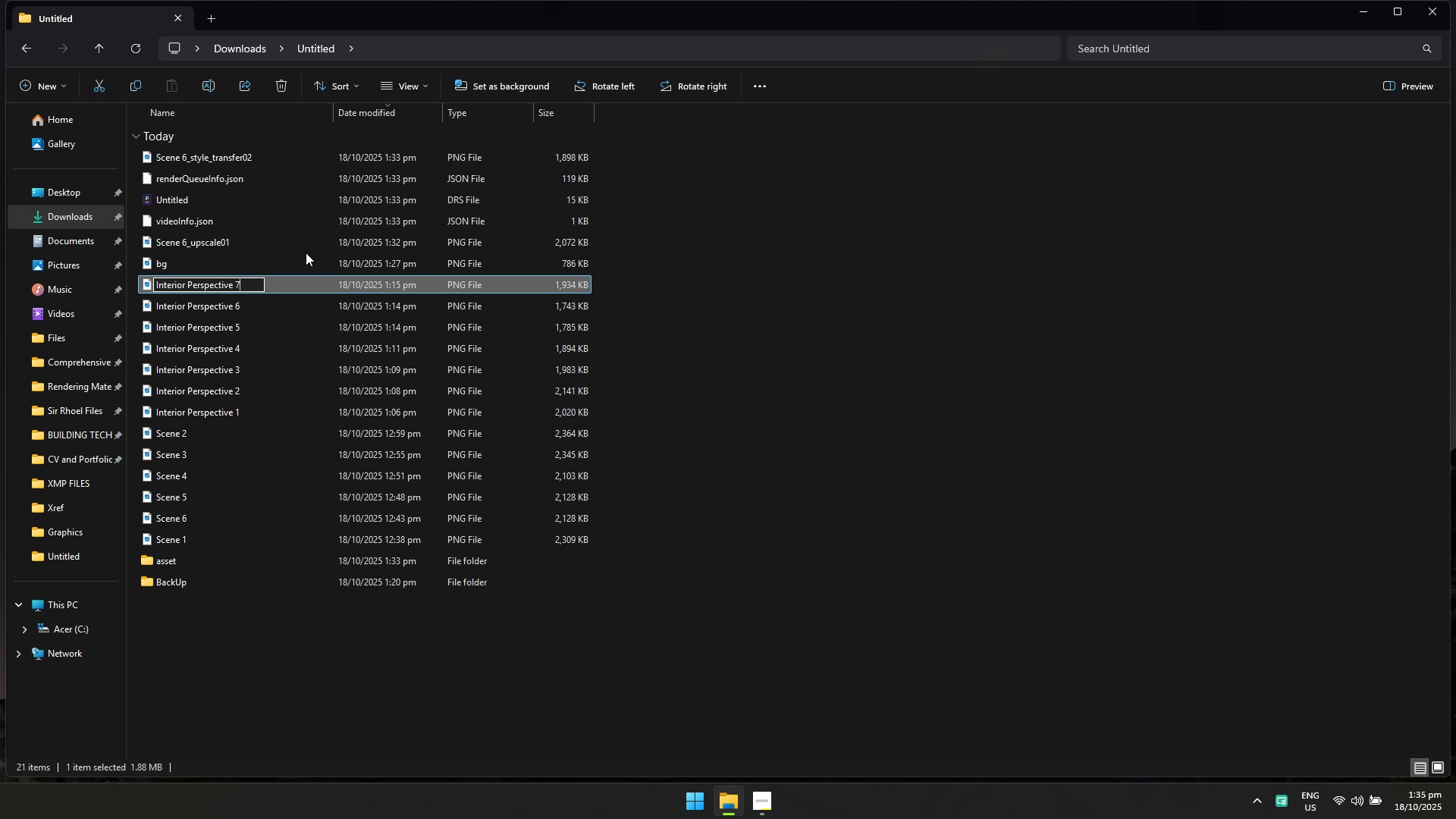 
left_click([306, 246])
 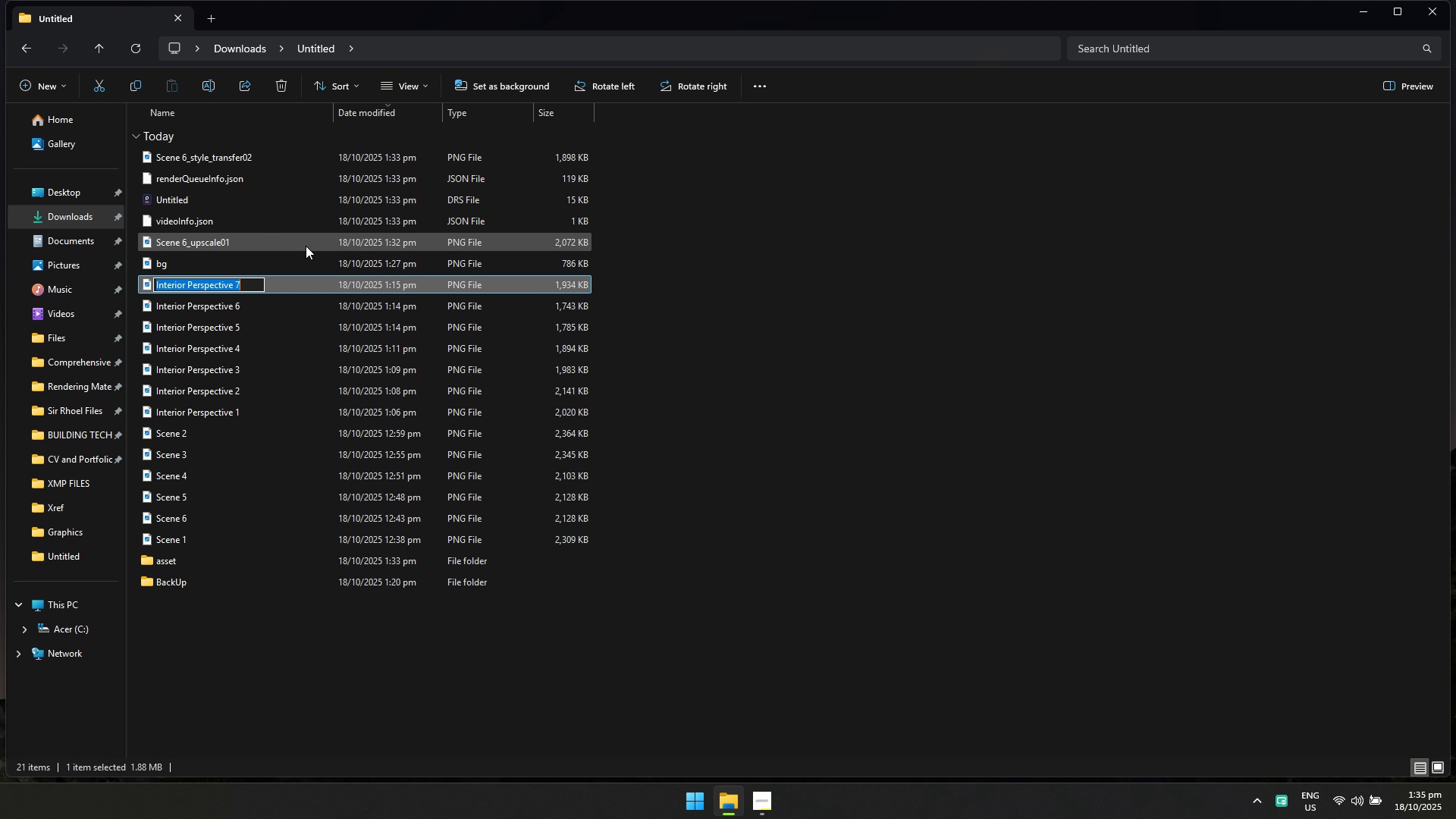 
key(F2)
 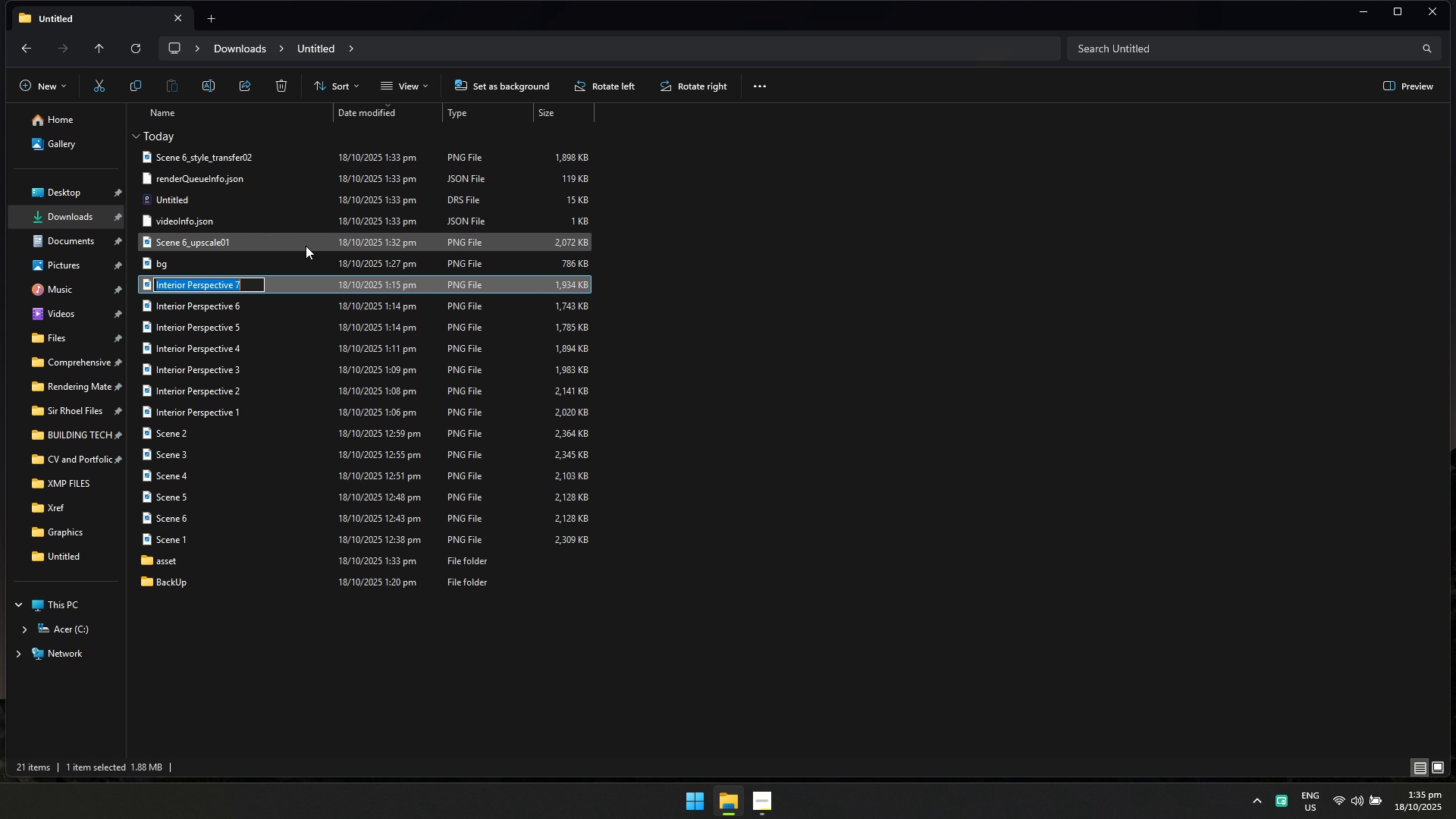 
left_click([306, 246])
 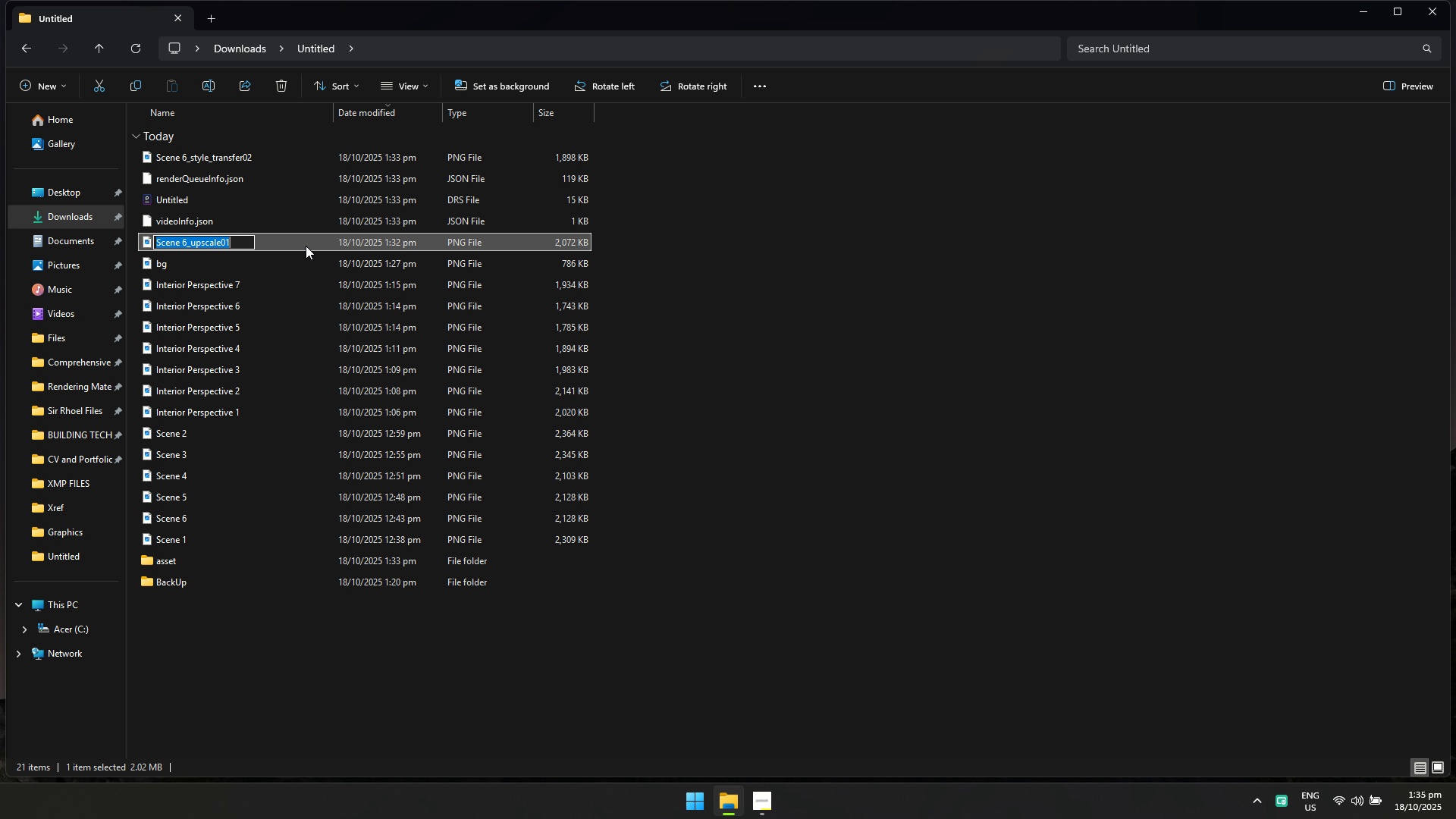 
key(F2)
 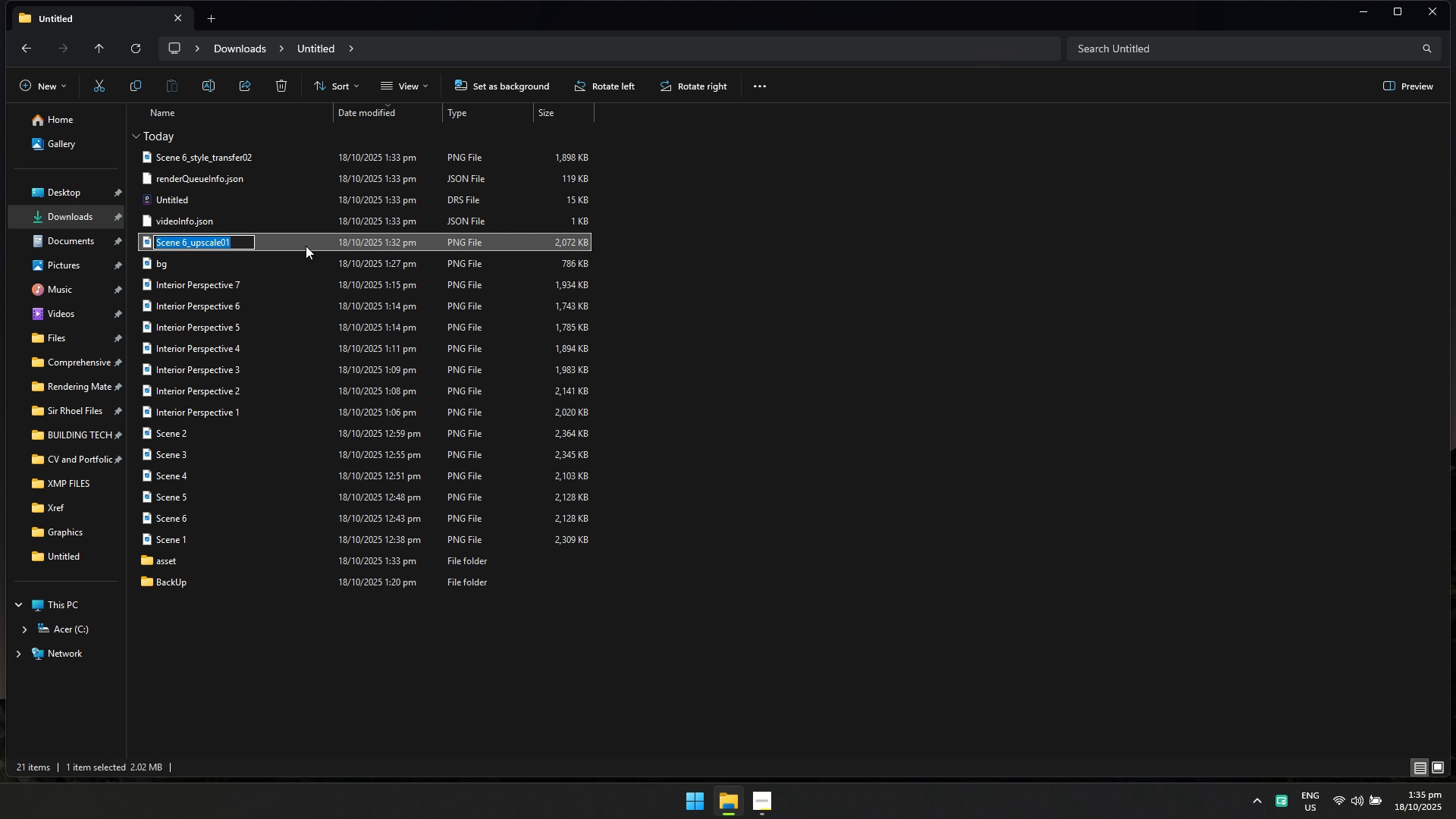 
key(Control+V)
 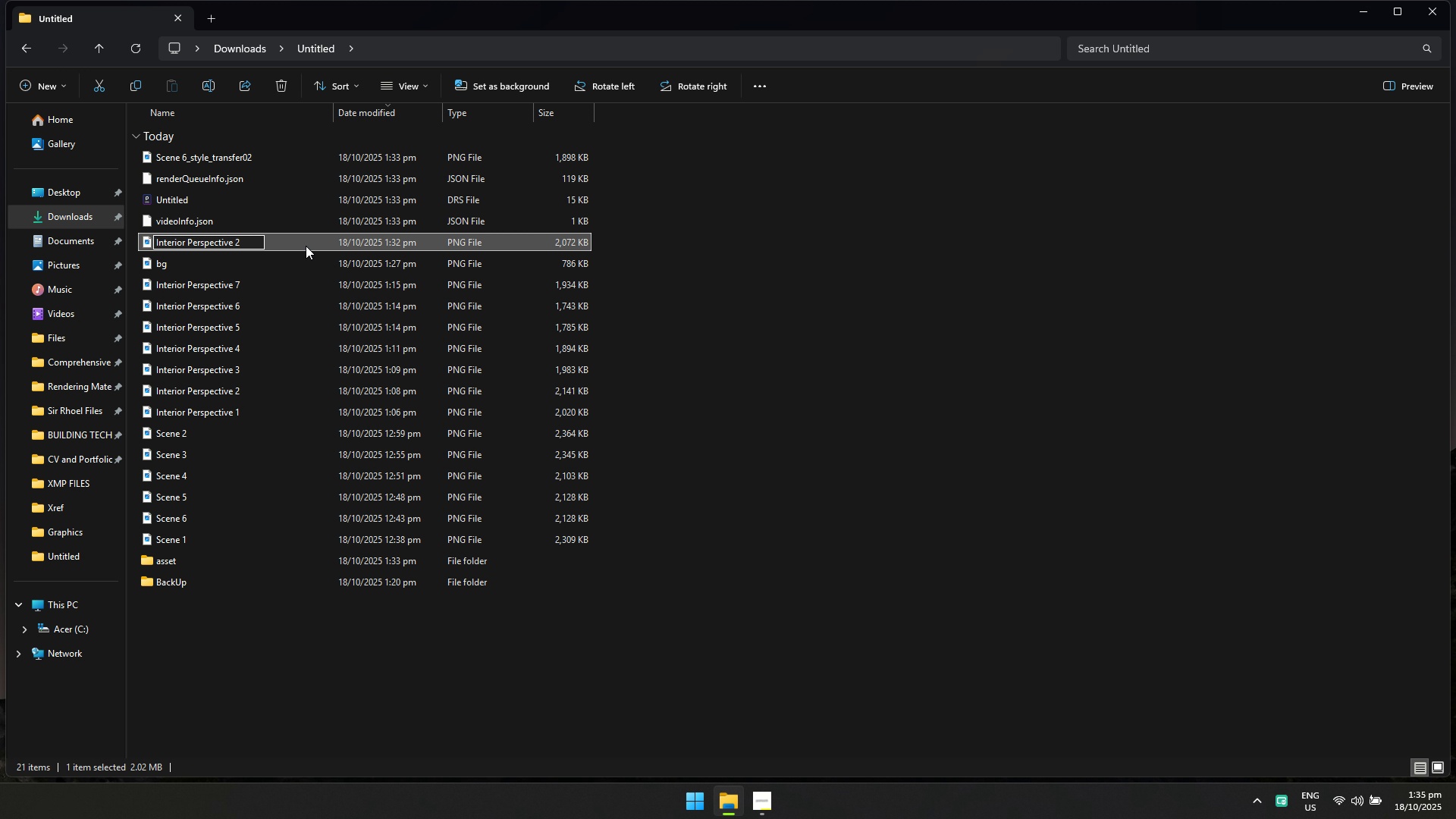 
key(Backspace)
 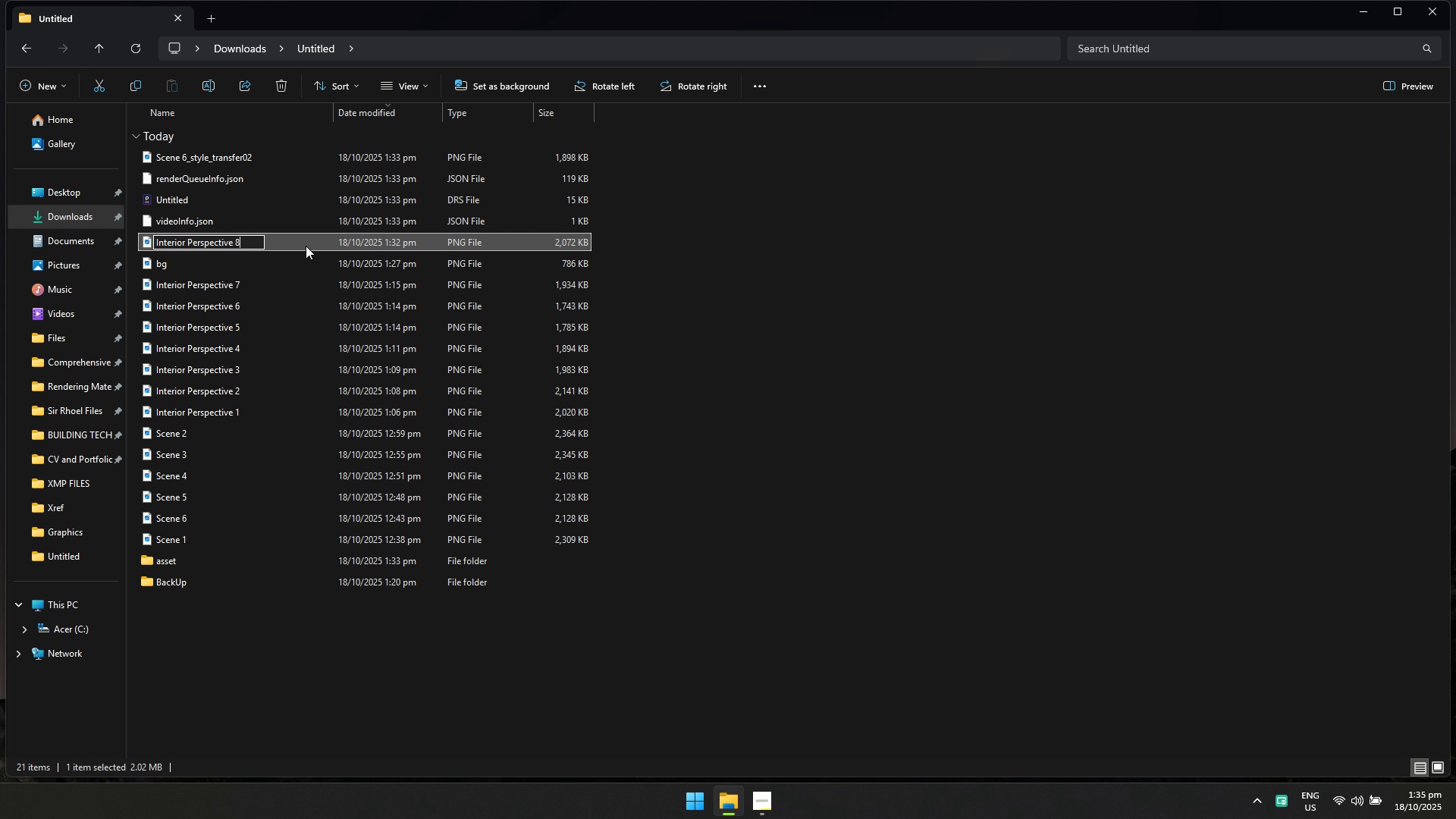 
key(8)
 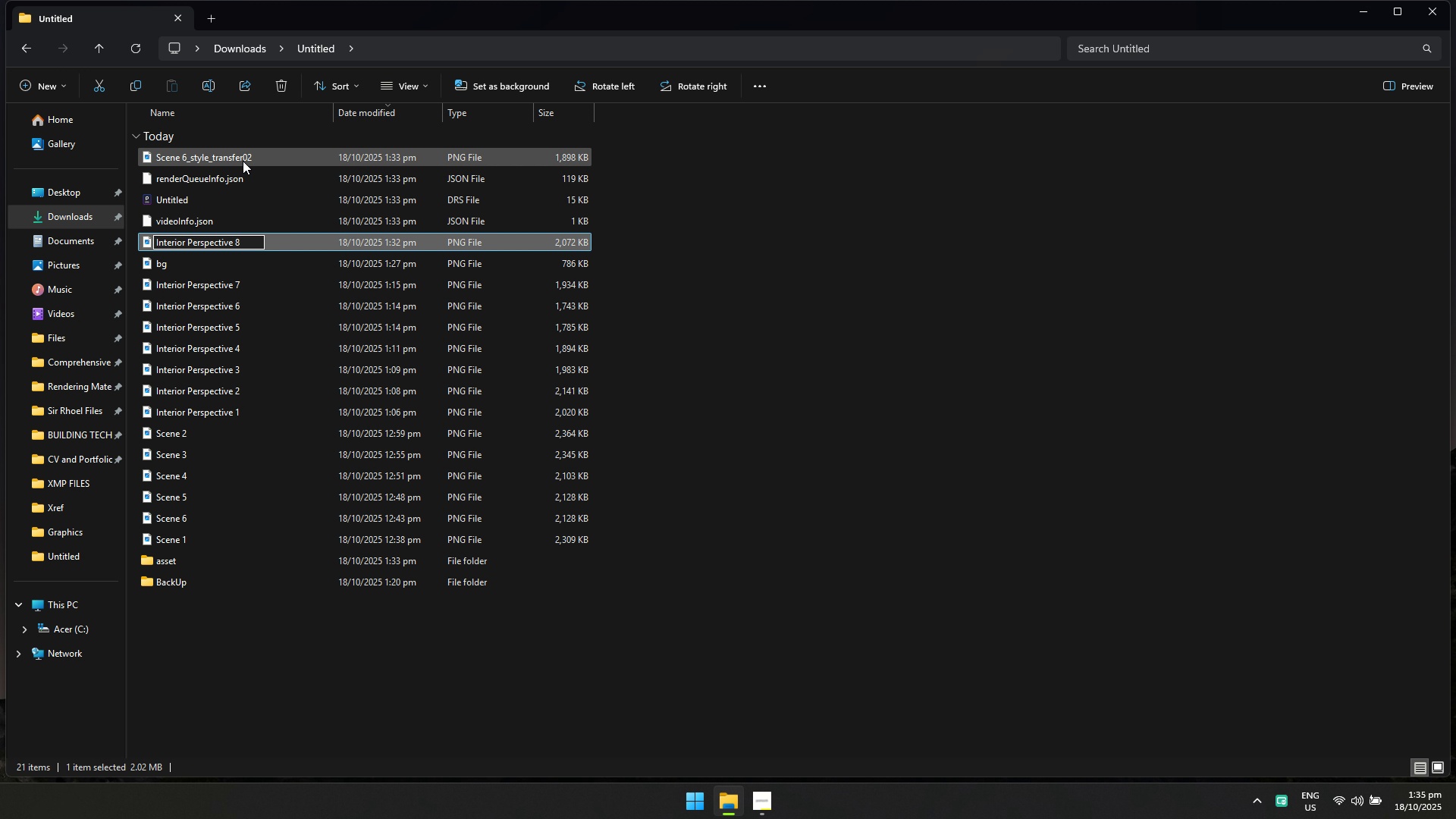 
left_click([243, 161])
 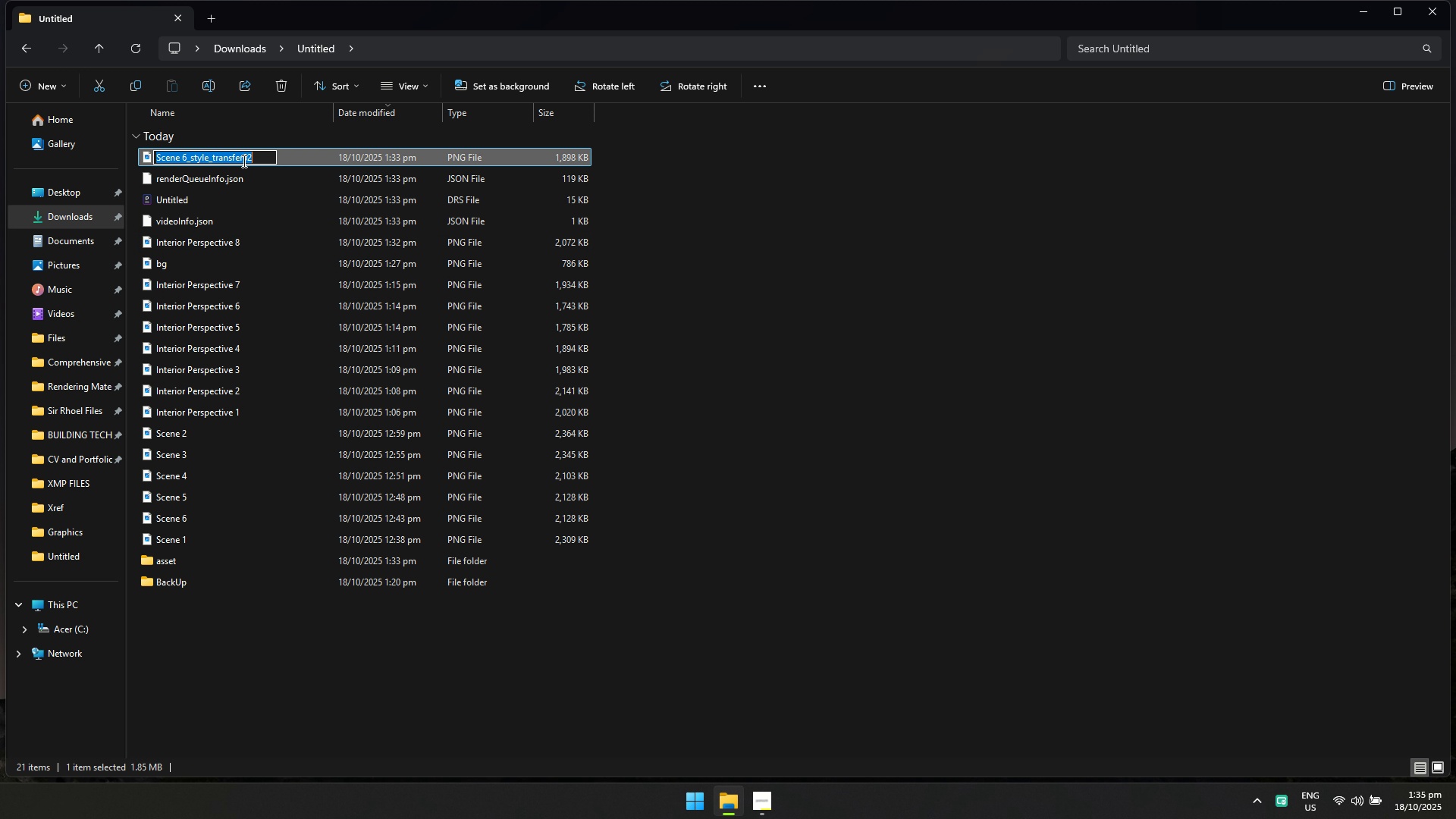 
key(F2)
 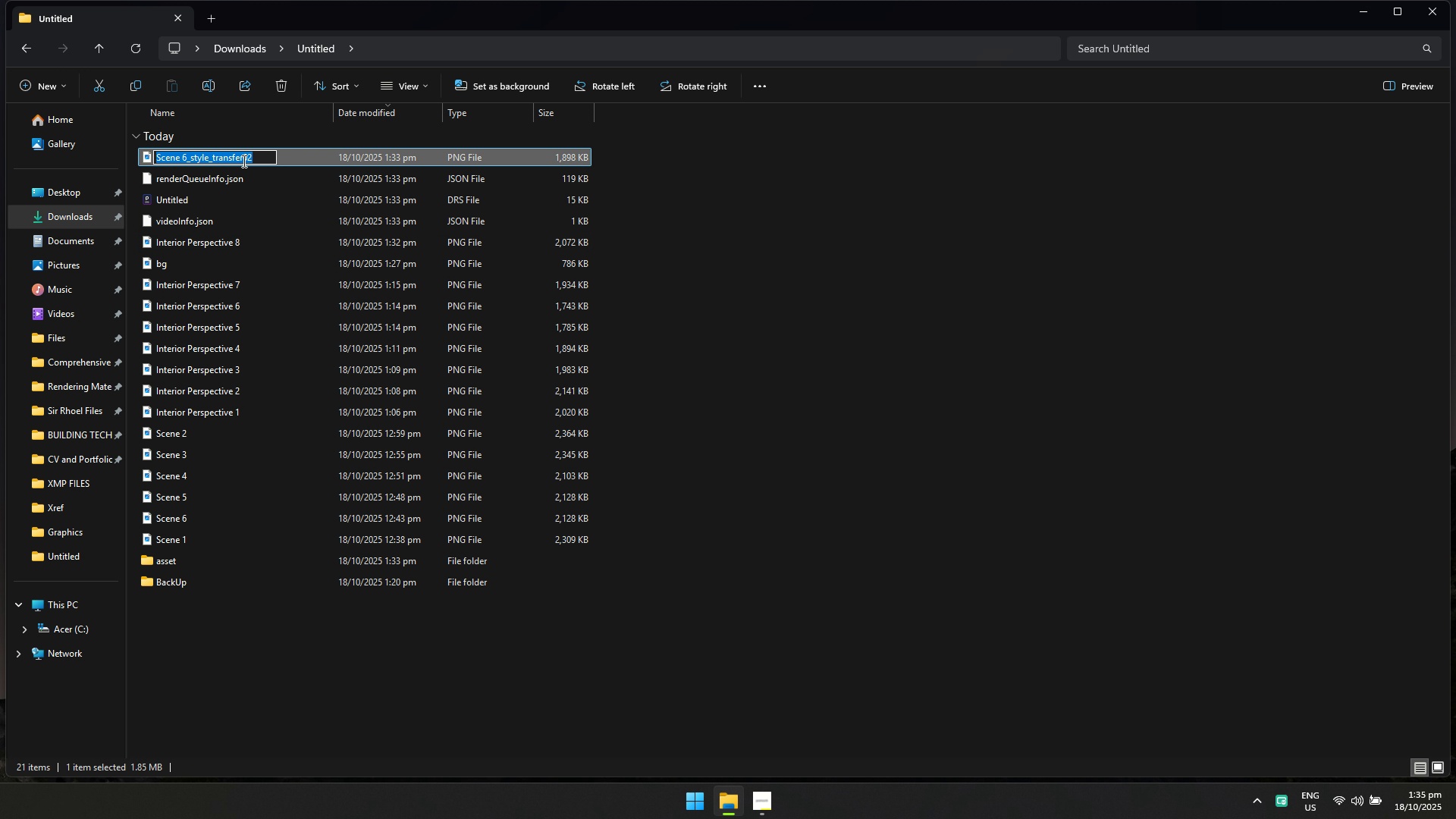 
key(Control+V)
 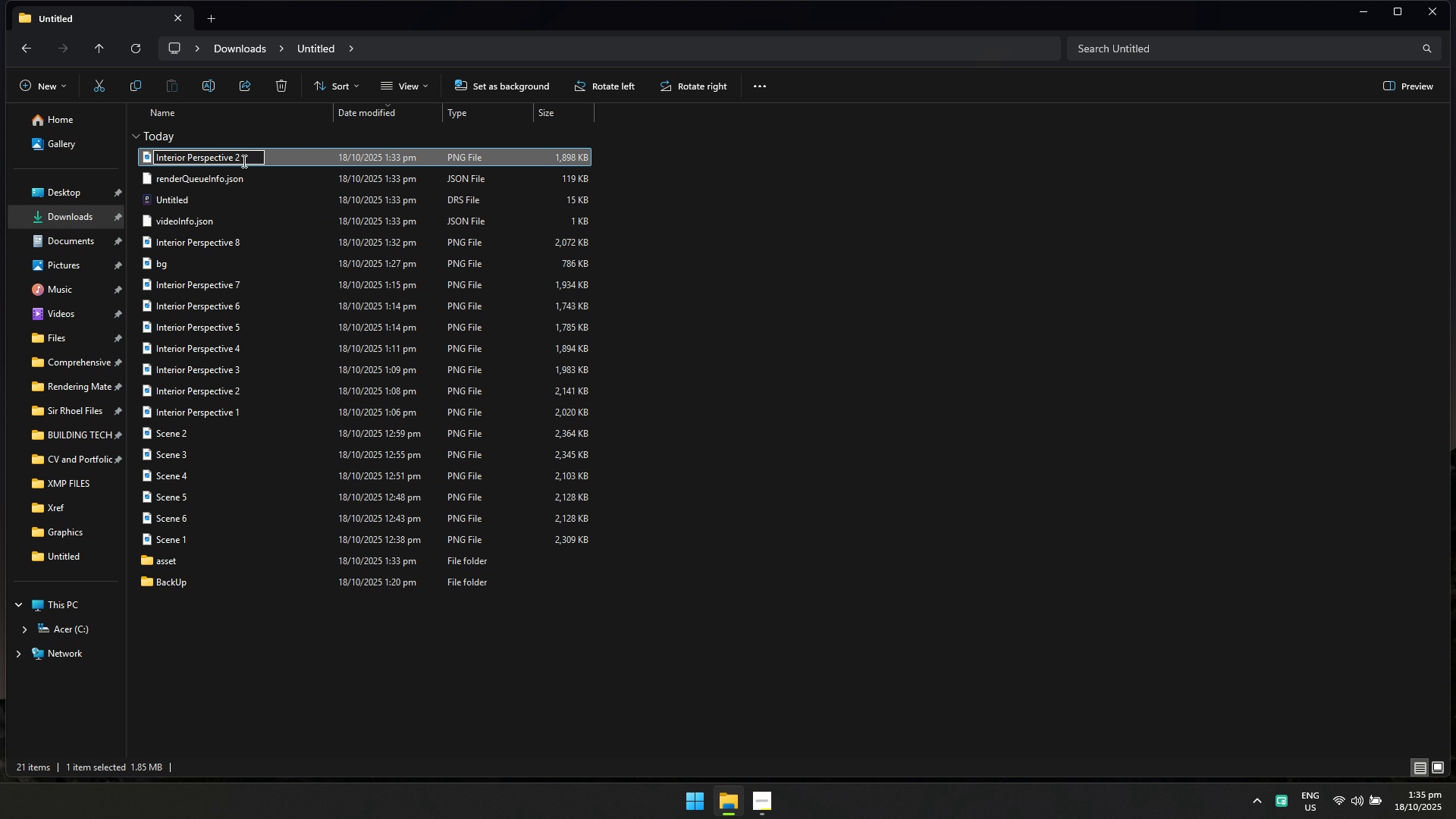 
key(Backspace)
 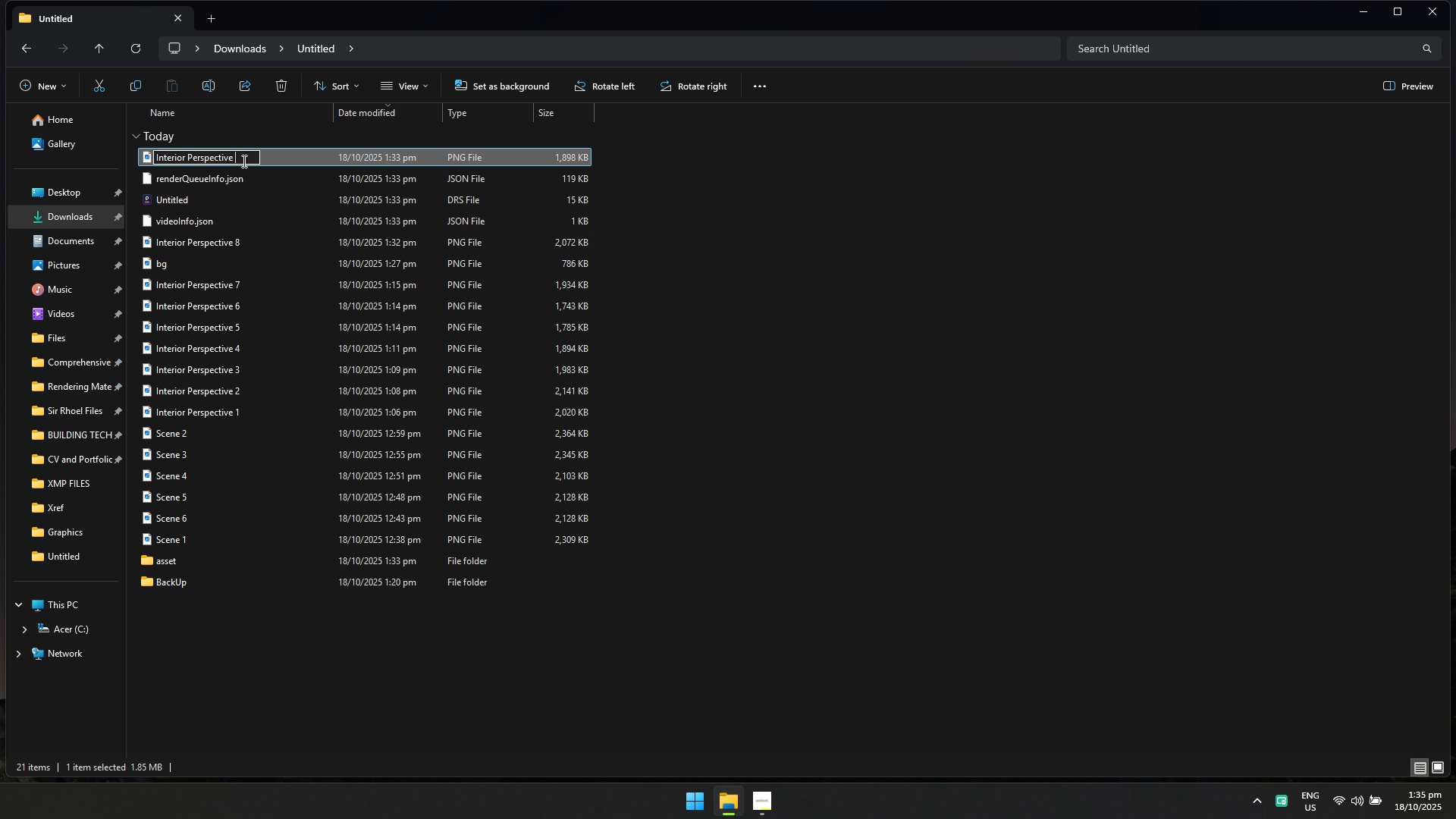 
key(9)
 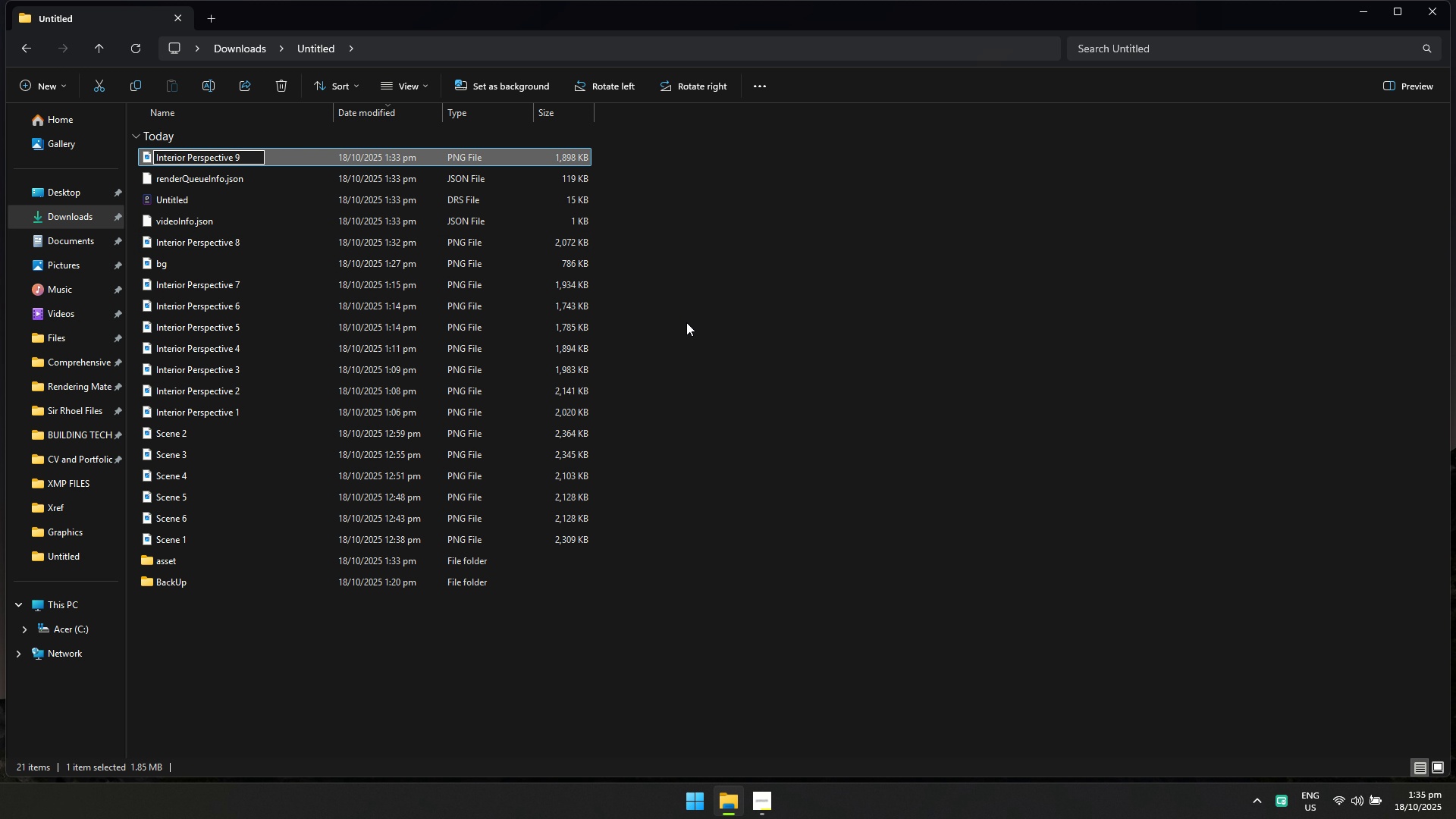 
left_click([843, 356])
 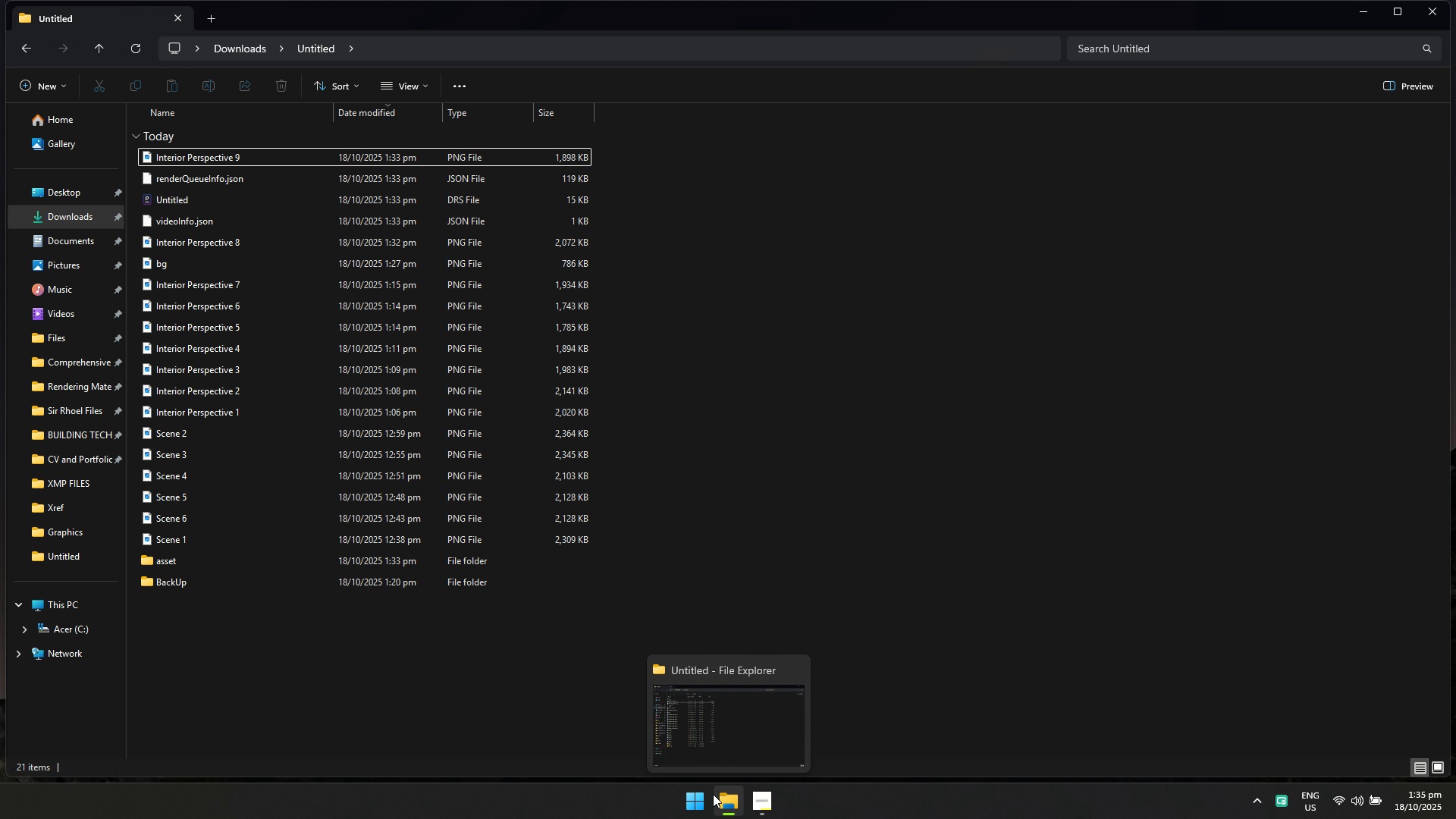 
left_click([757, 795])